 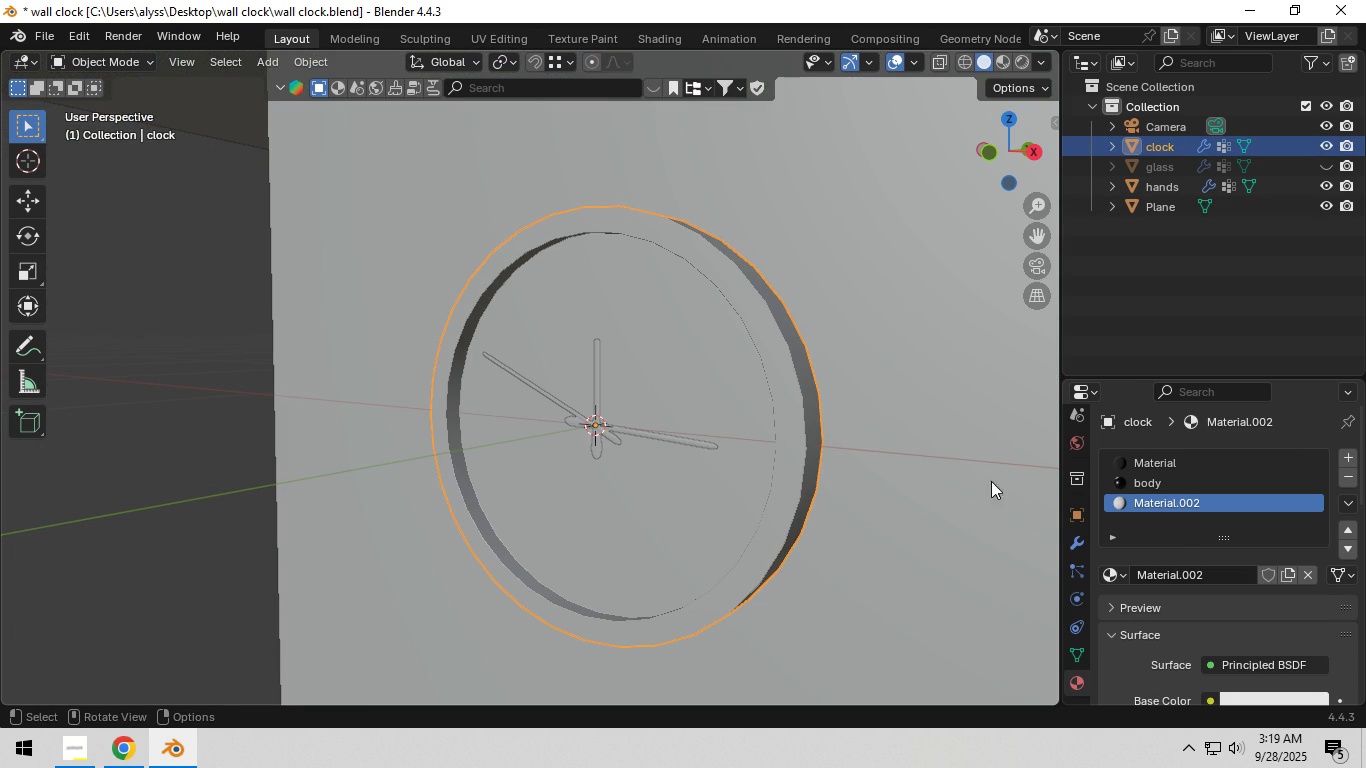 
key(Tab)
 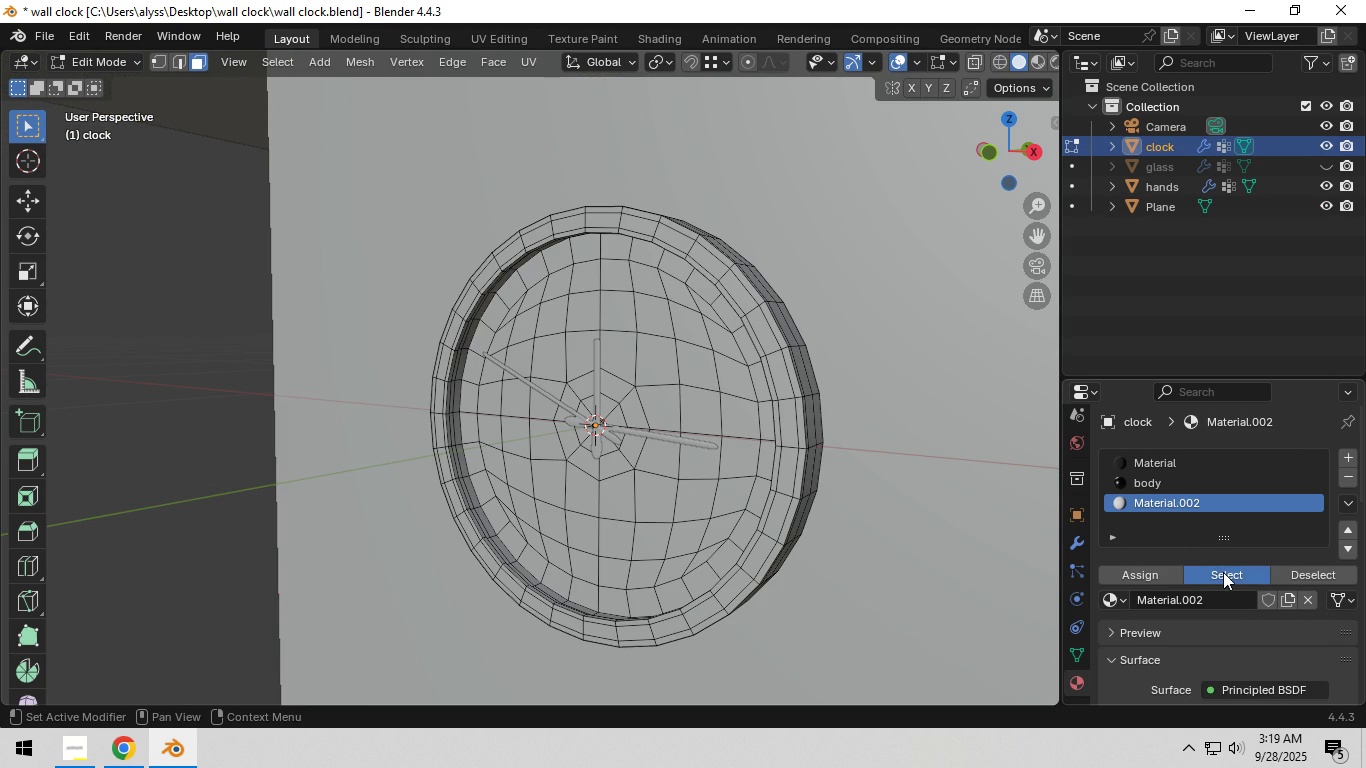 
left_click([1223, 572])
 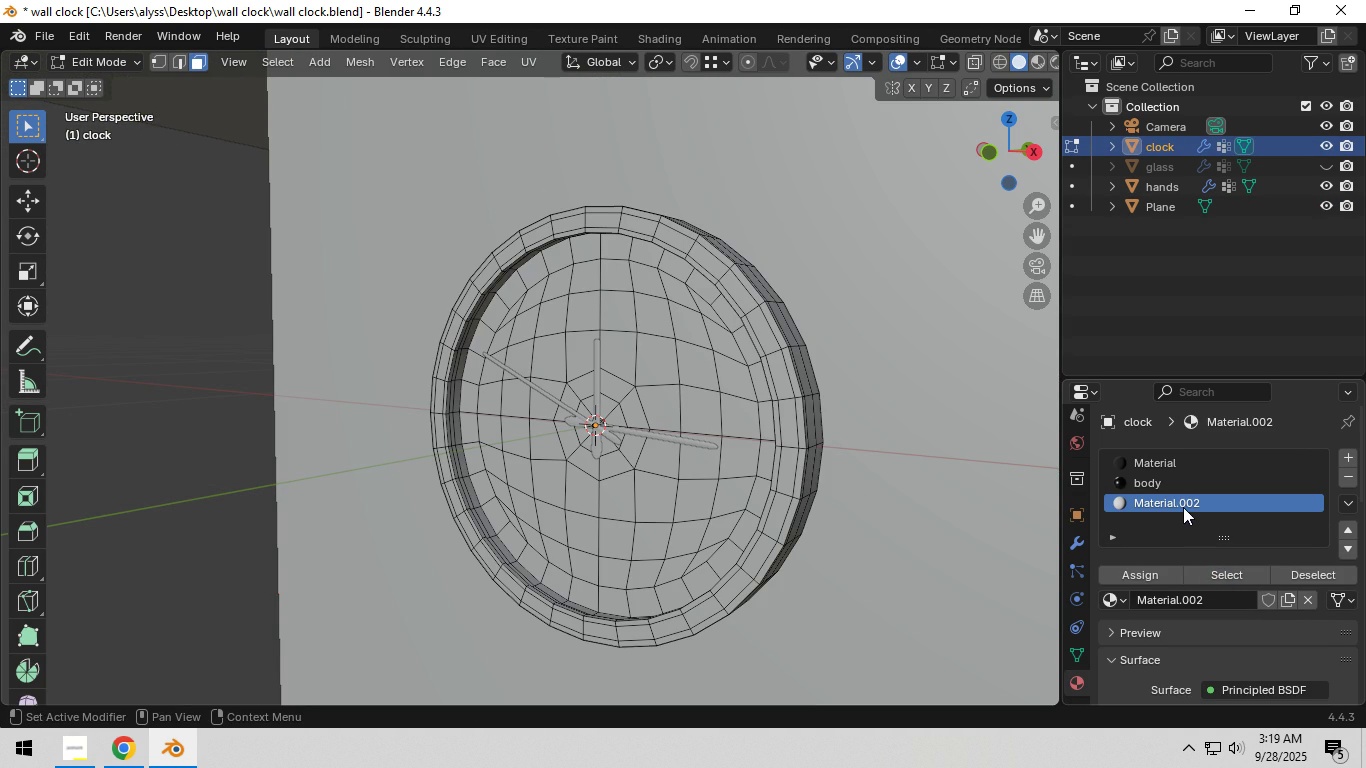 
double_click([1188, 507])
 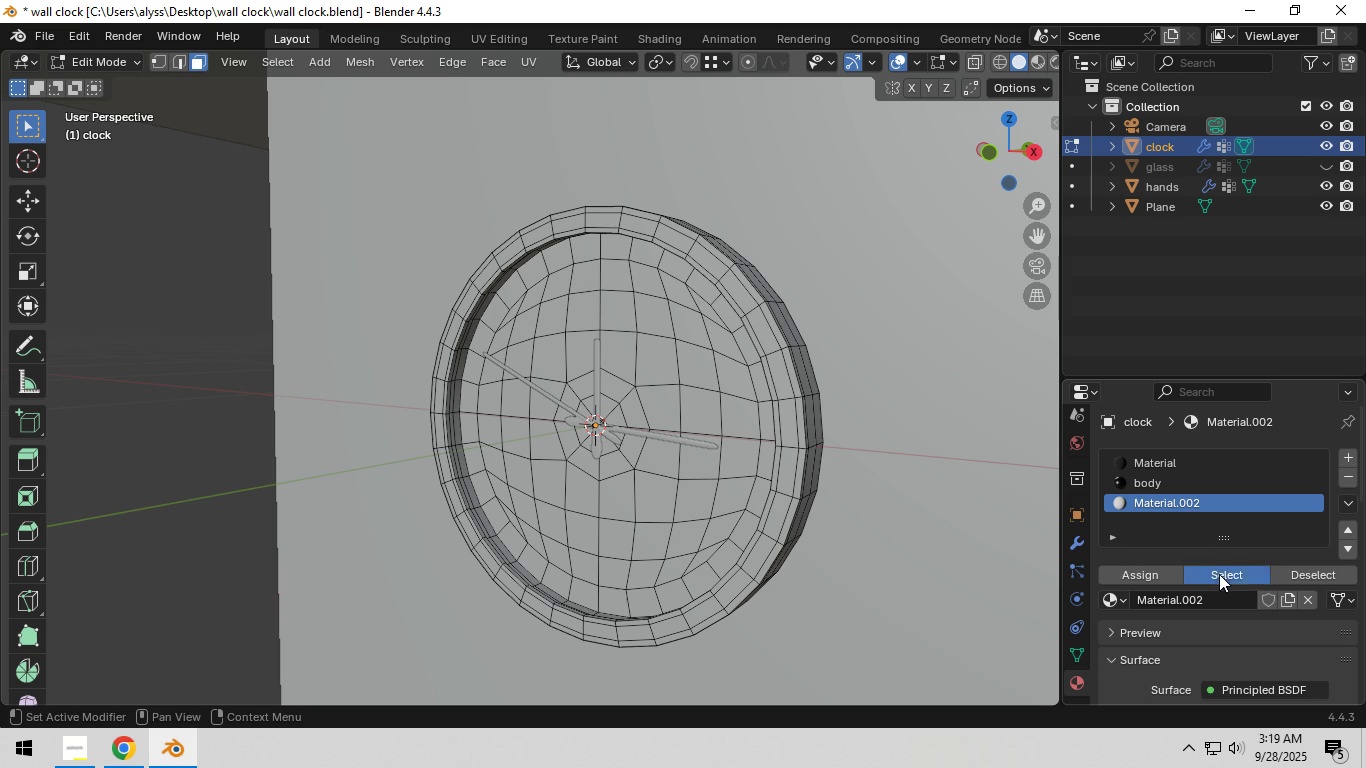 
left_click([1219, 574])
 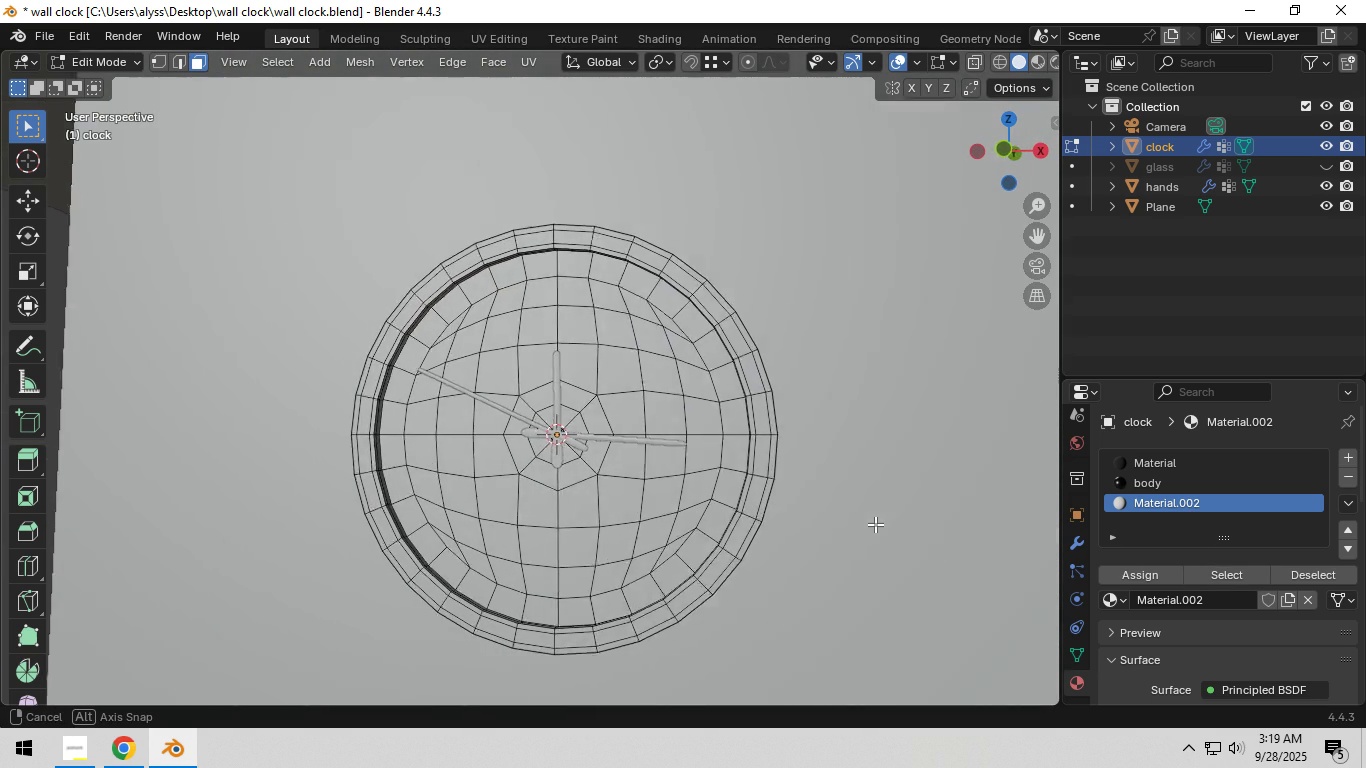 
scroll: coordinate [854, 528], scroll_direction: up, amount: 2.0
 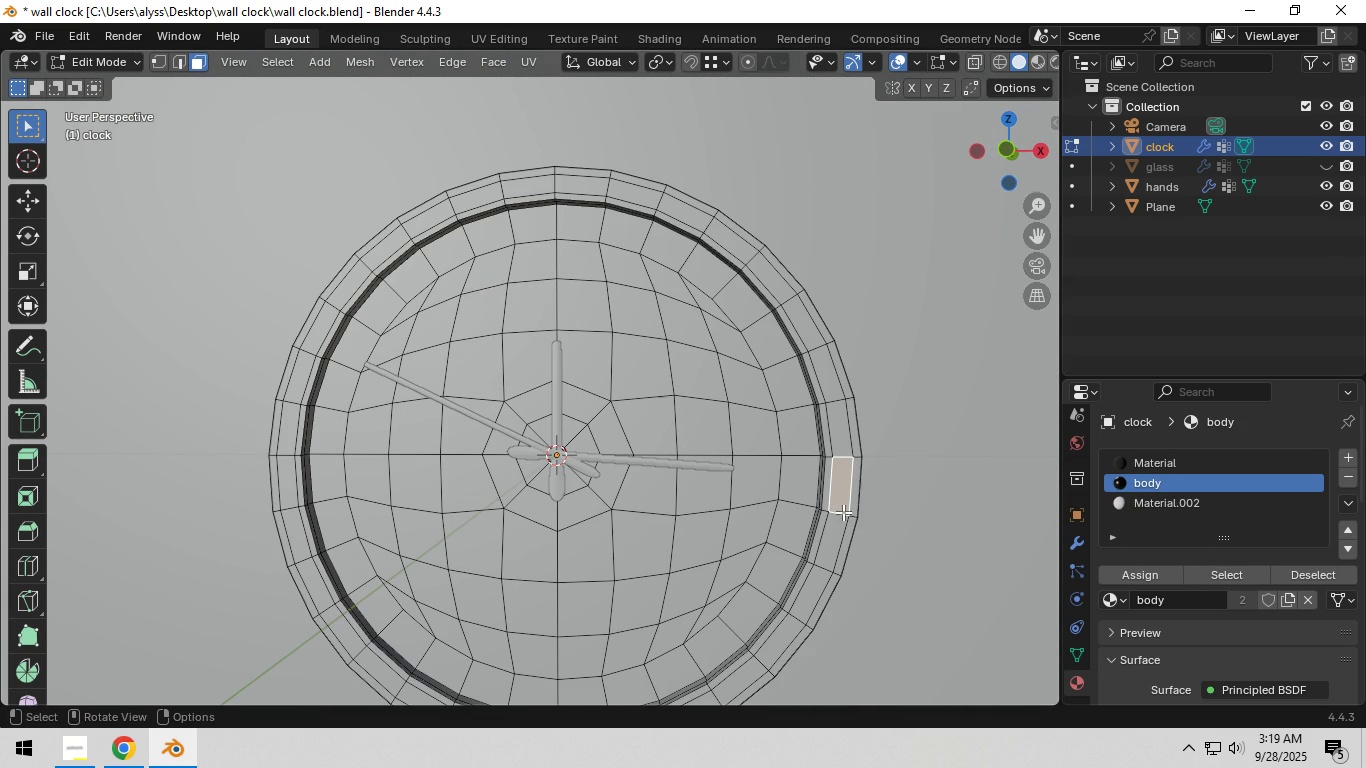 
left_click([843, 512])
 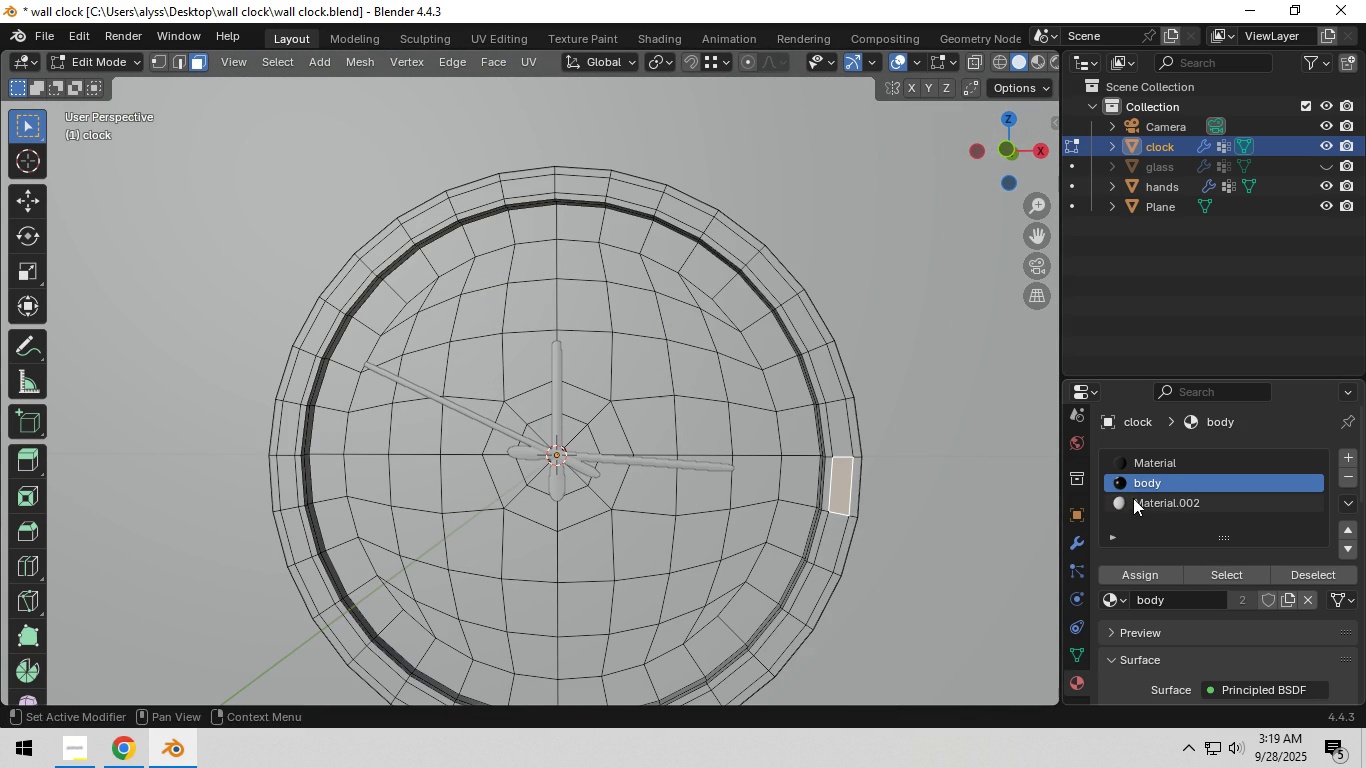 
left_click([1151, 503])